 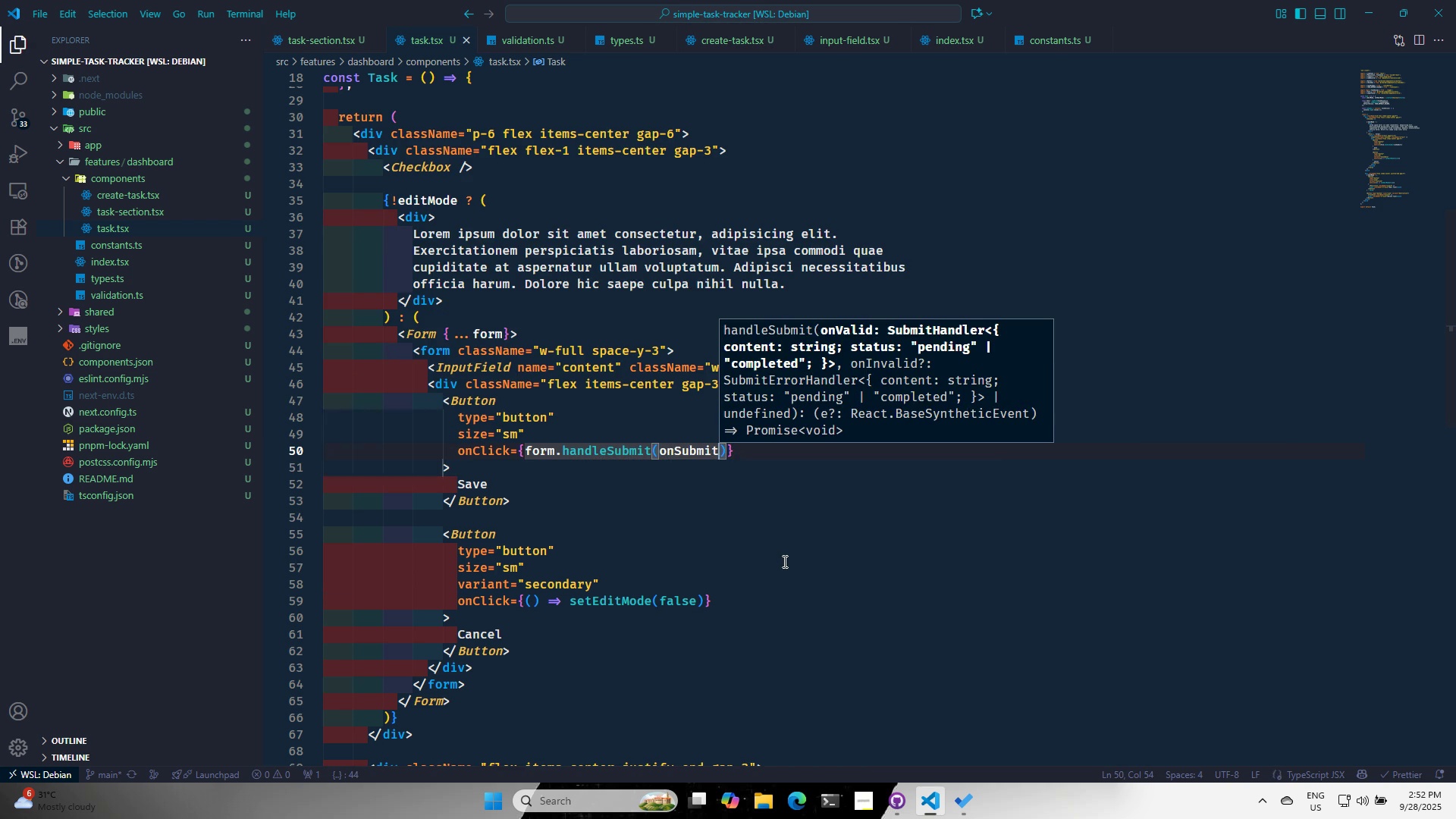 
key(Control+S)
 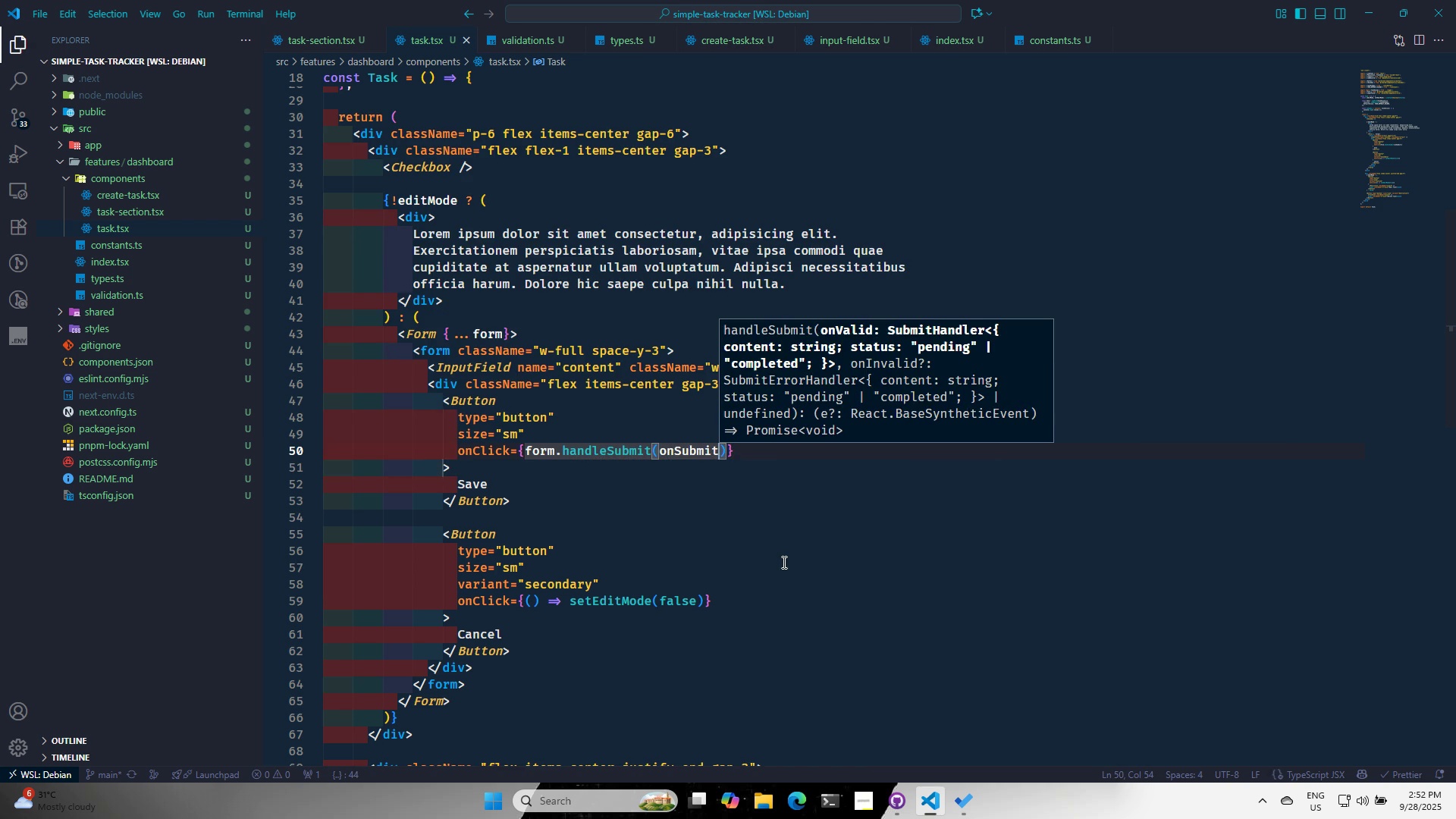 
key(Control+S)
 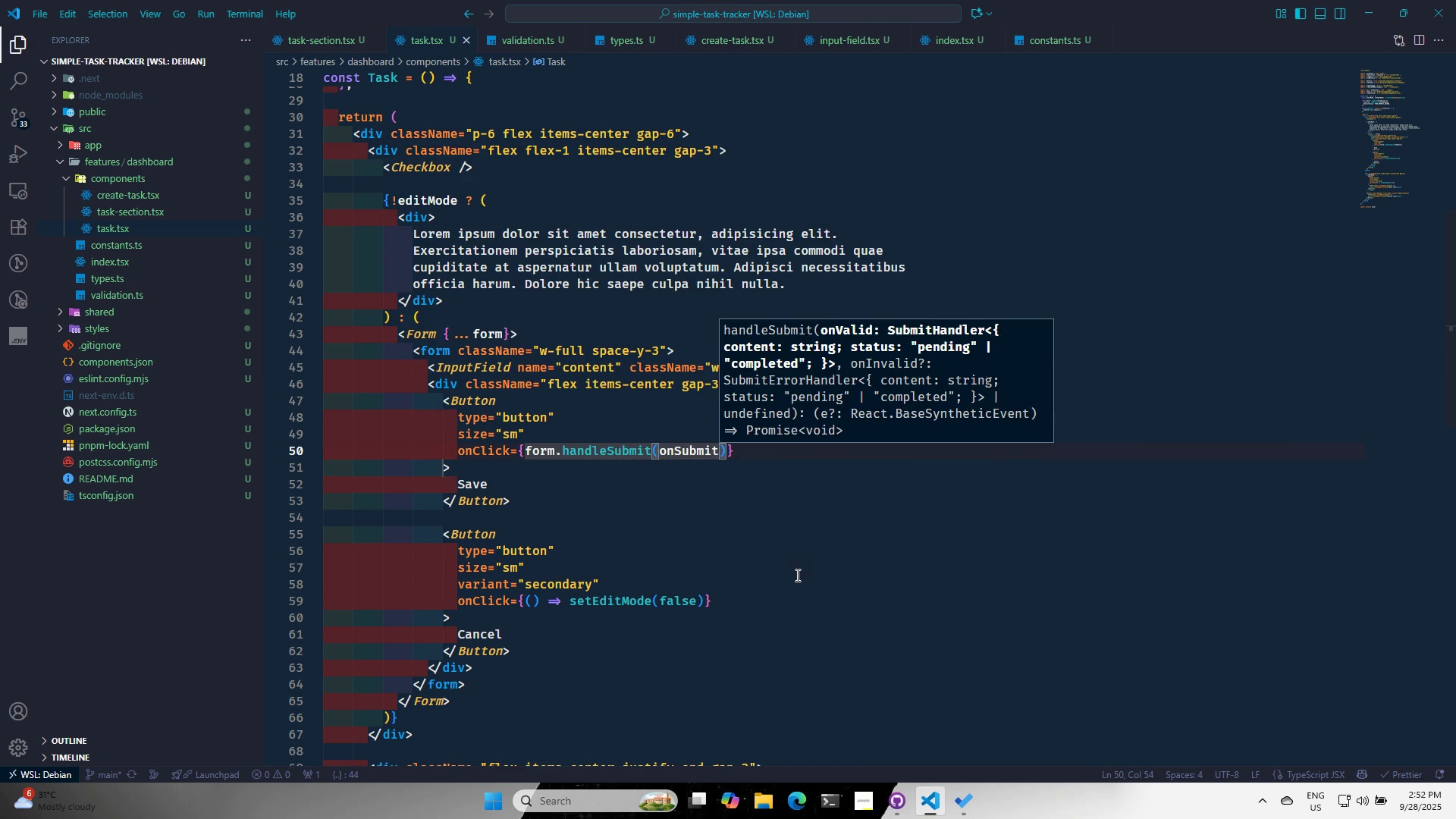 
left_click([796, 575])
 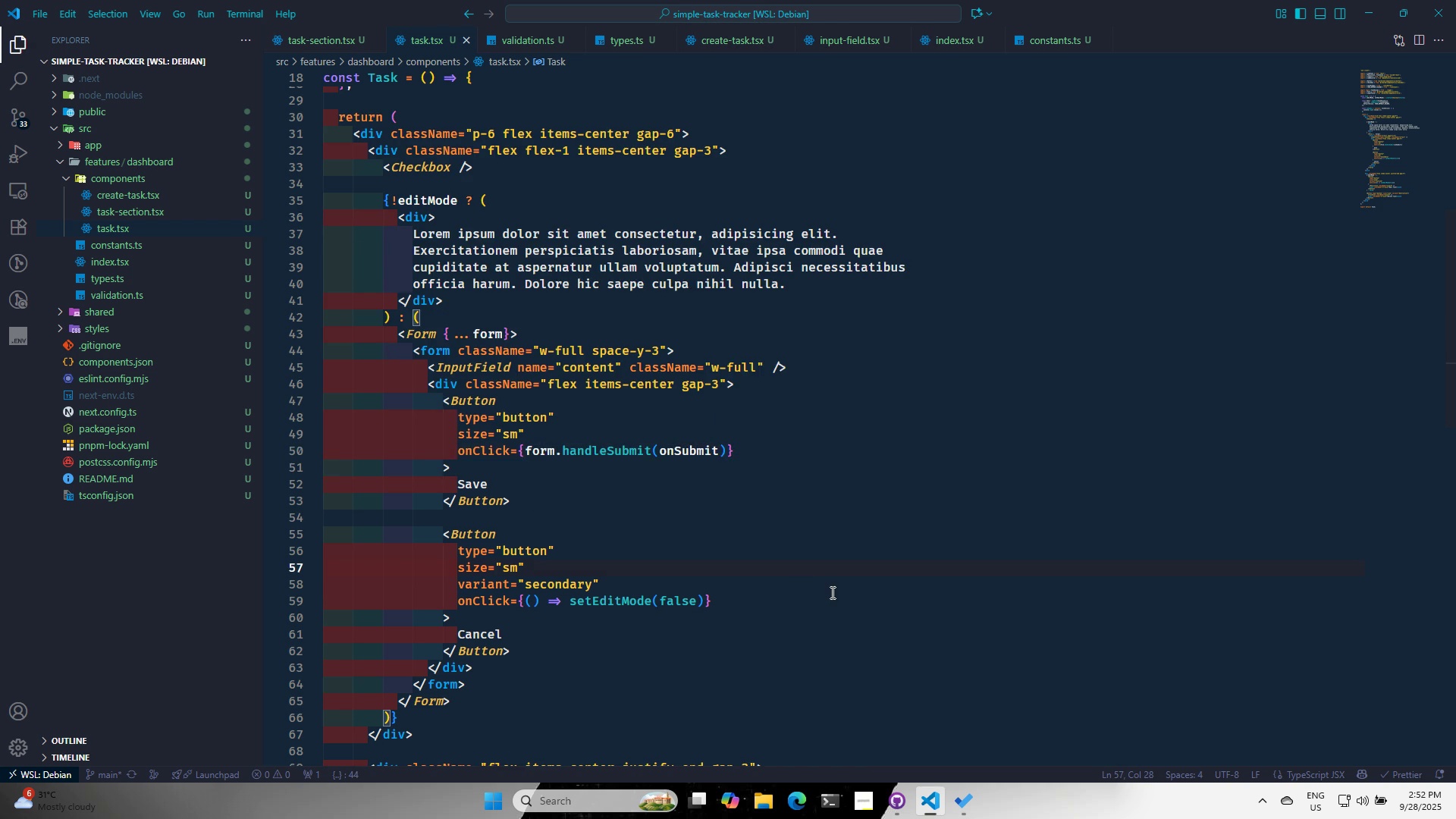 
scroll: coordinate [833, 619], scroll_direction: down, amount: 14.0
 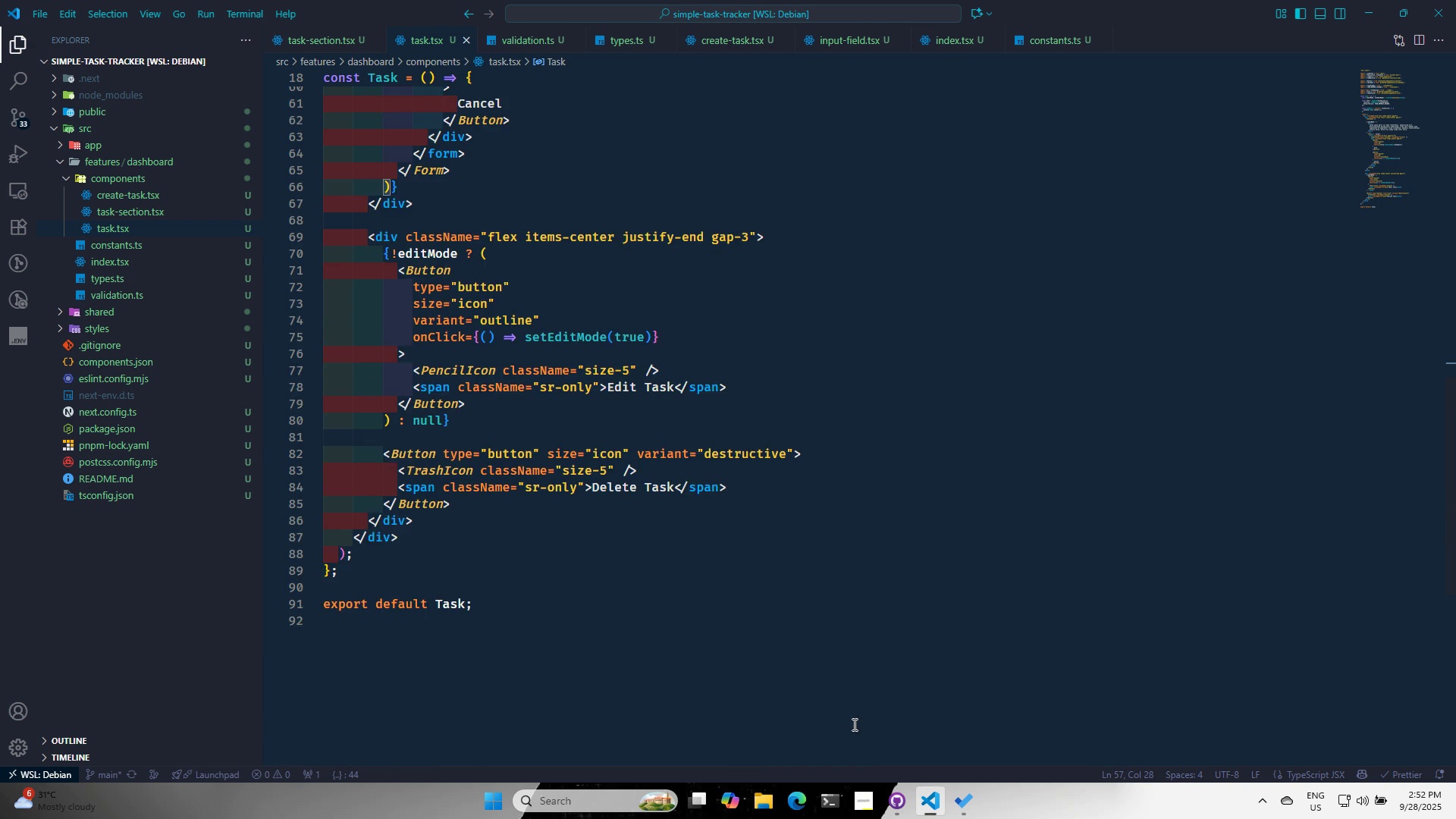 
scroll: coordinate [794, 641], scroll_direction: up, amount: 30.0